 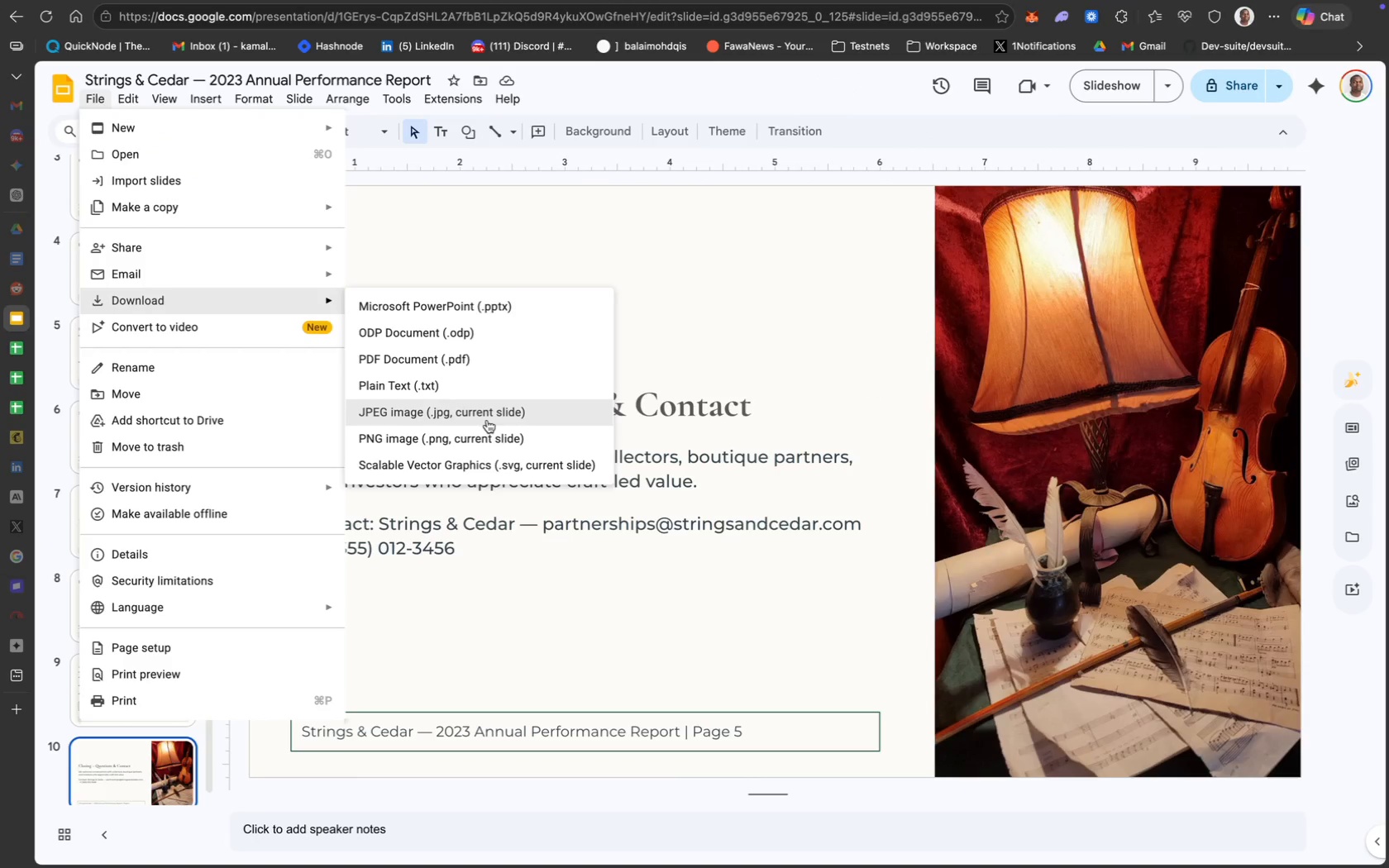 
left_click([1291, 90])
 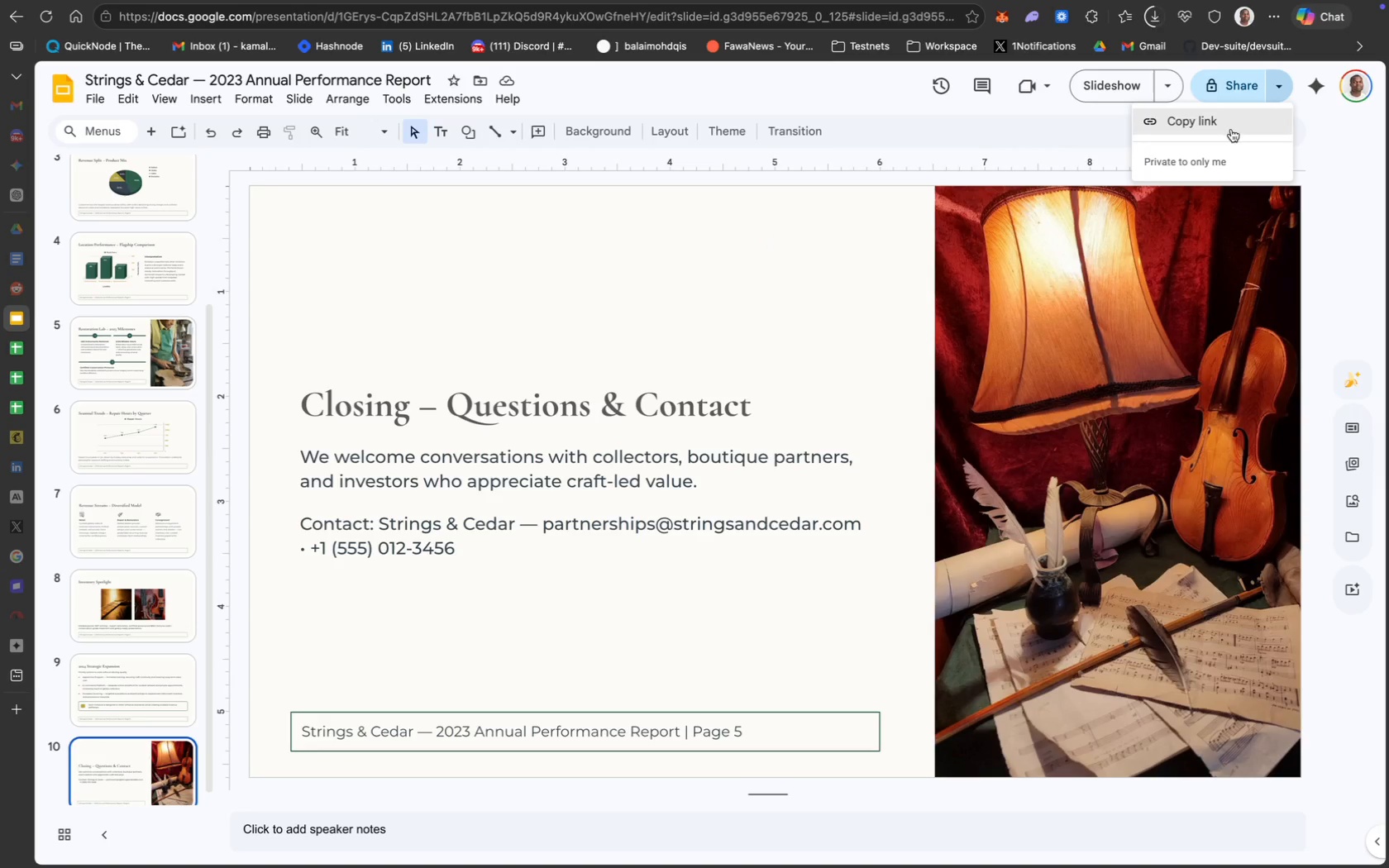 
left_click([1232, 88])
 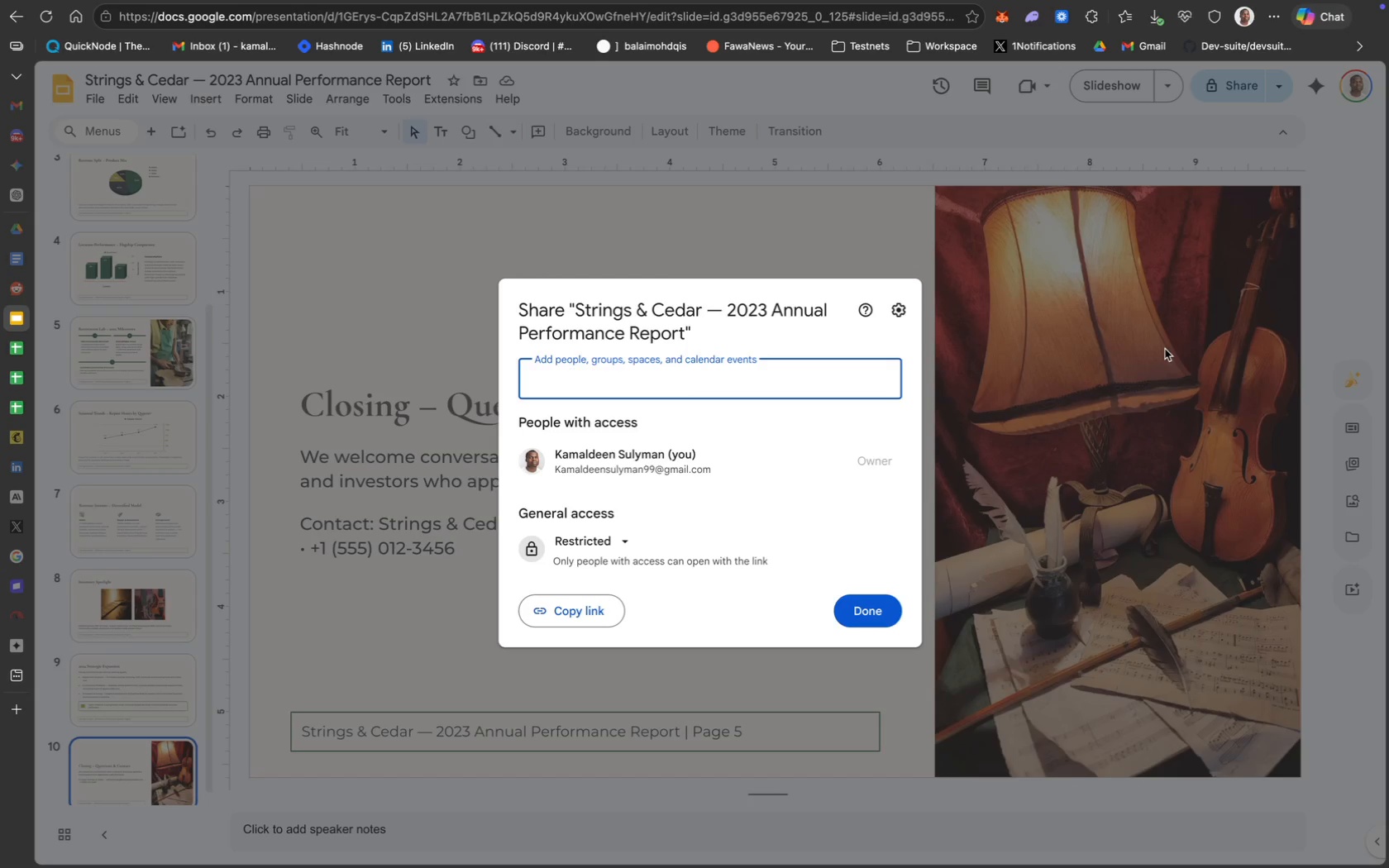 
wait(55.06)
 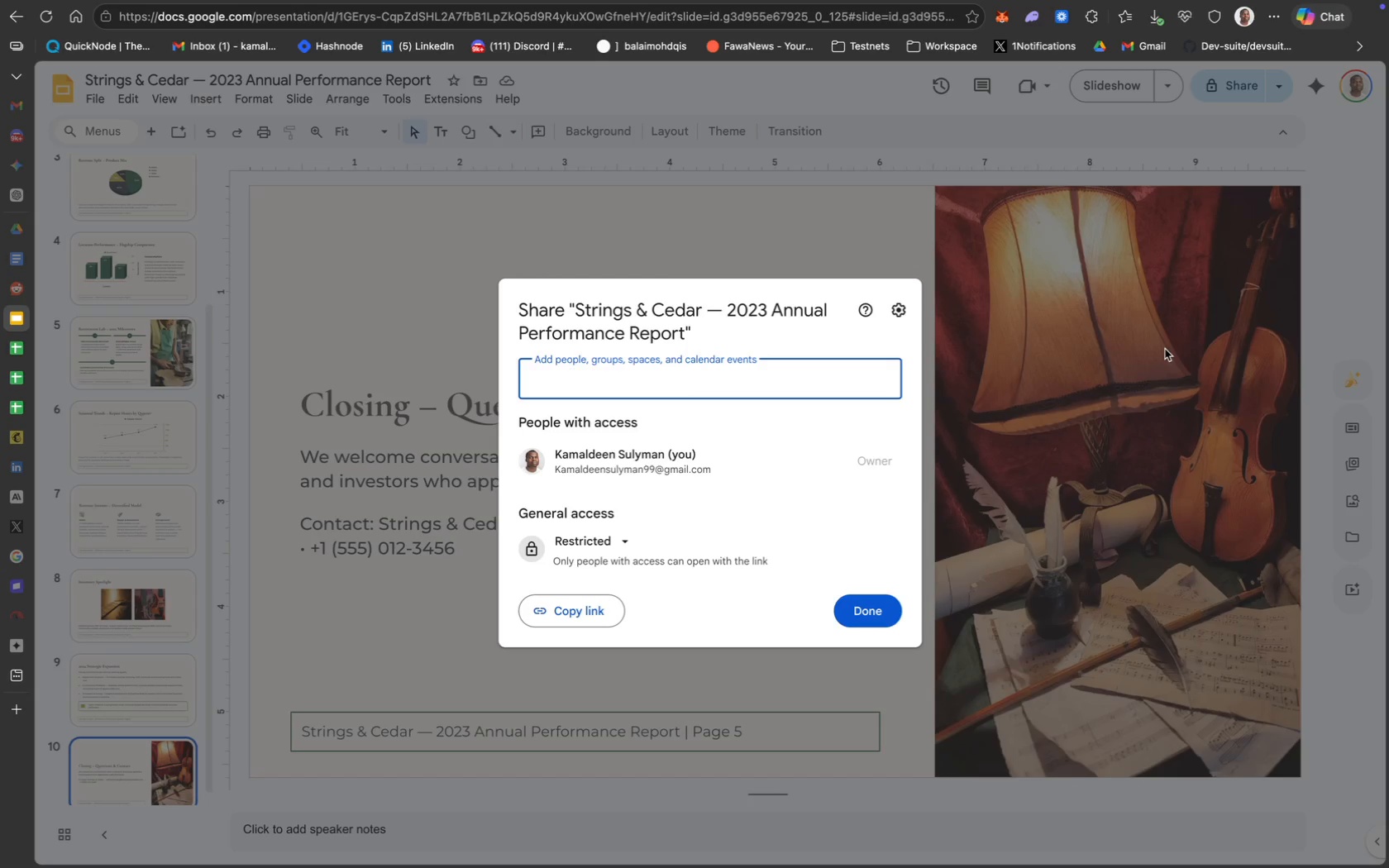 
left_click([652, 616])
 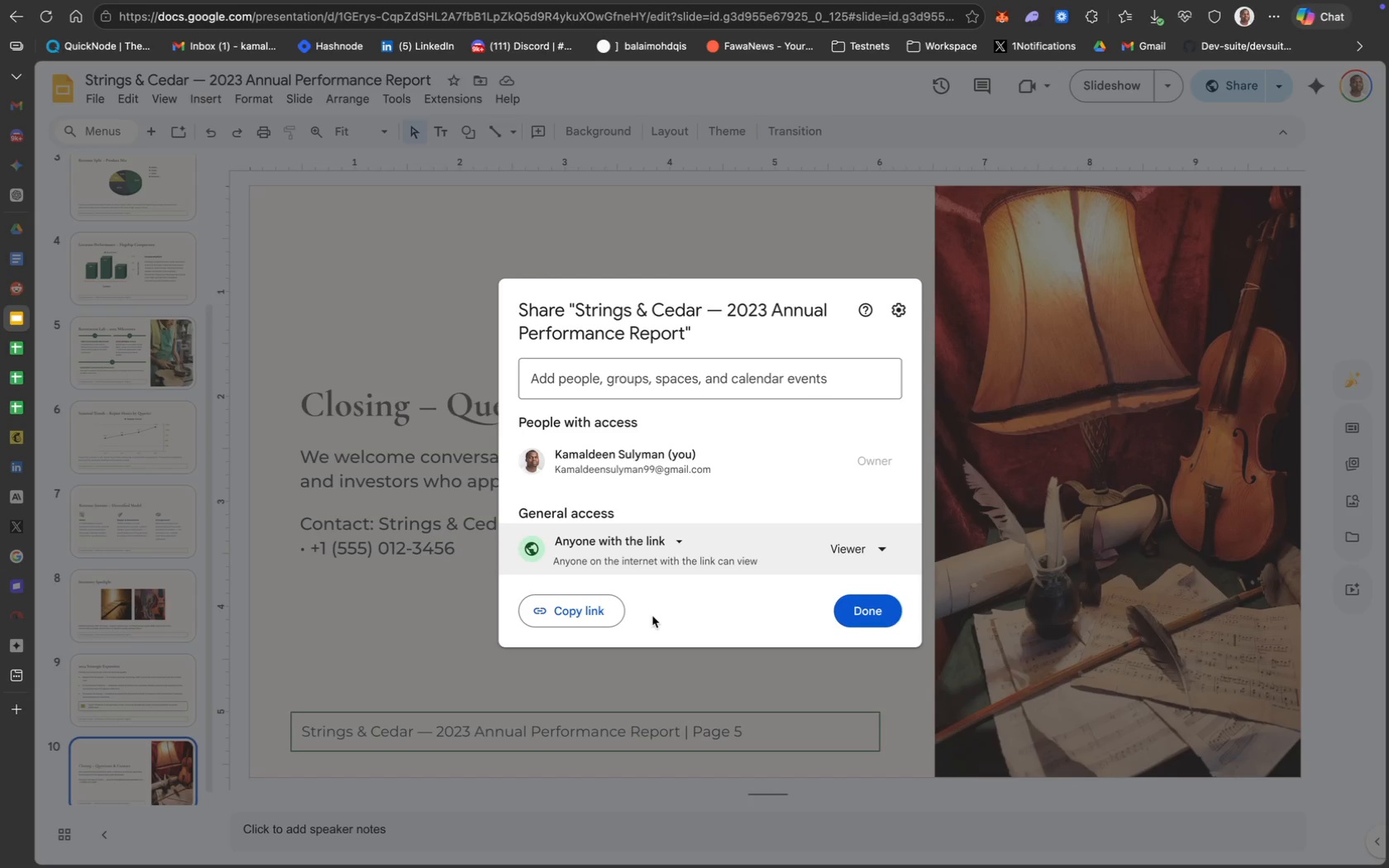 
wait(25.85)
 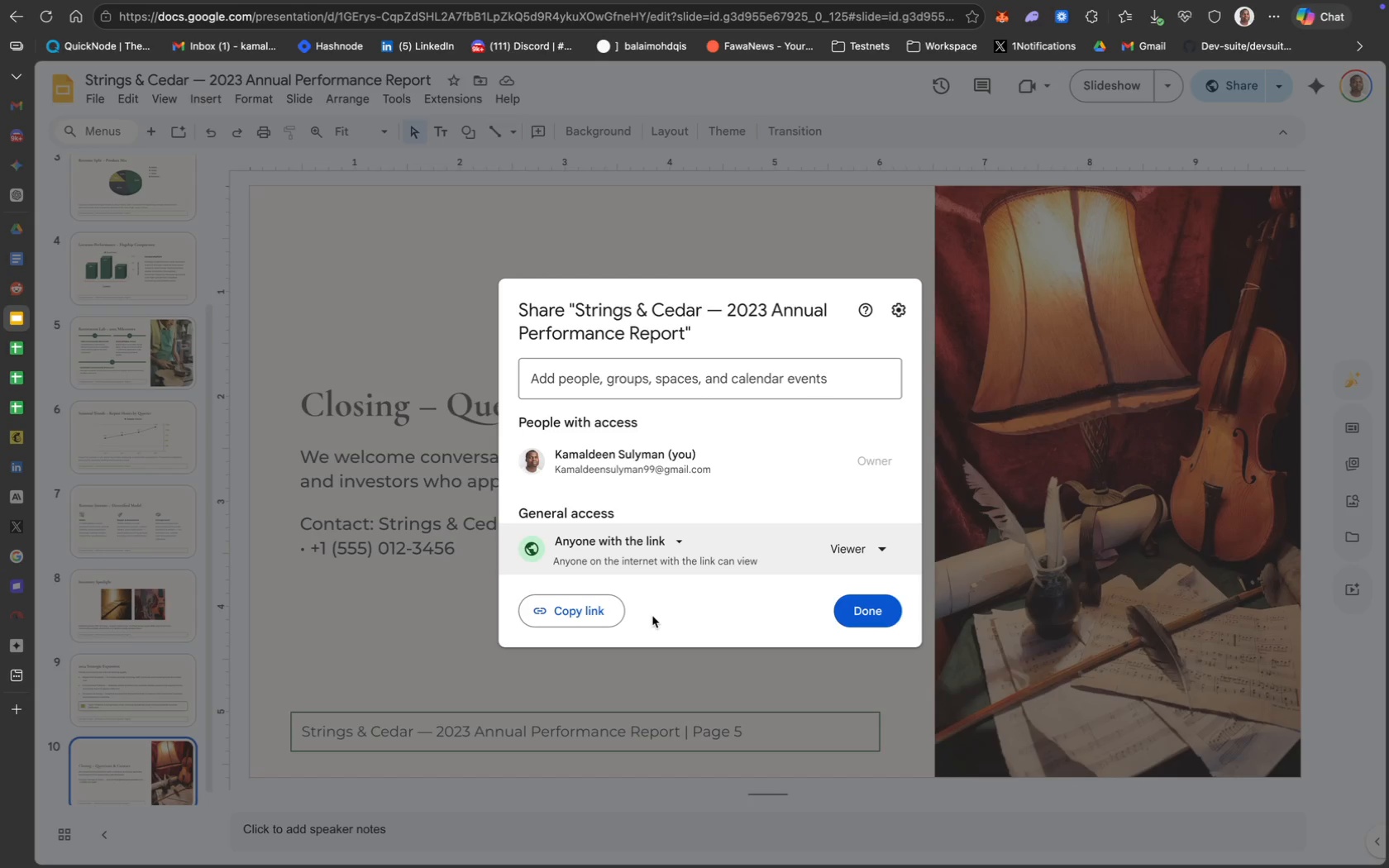 
left_click([842, 550])
 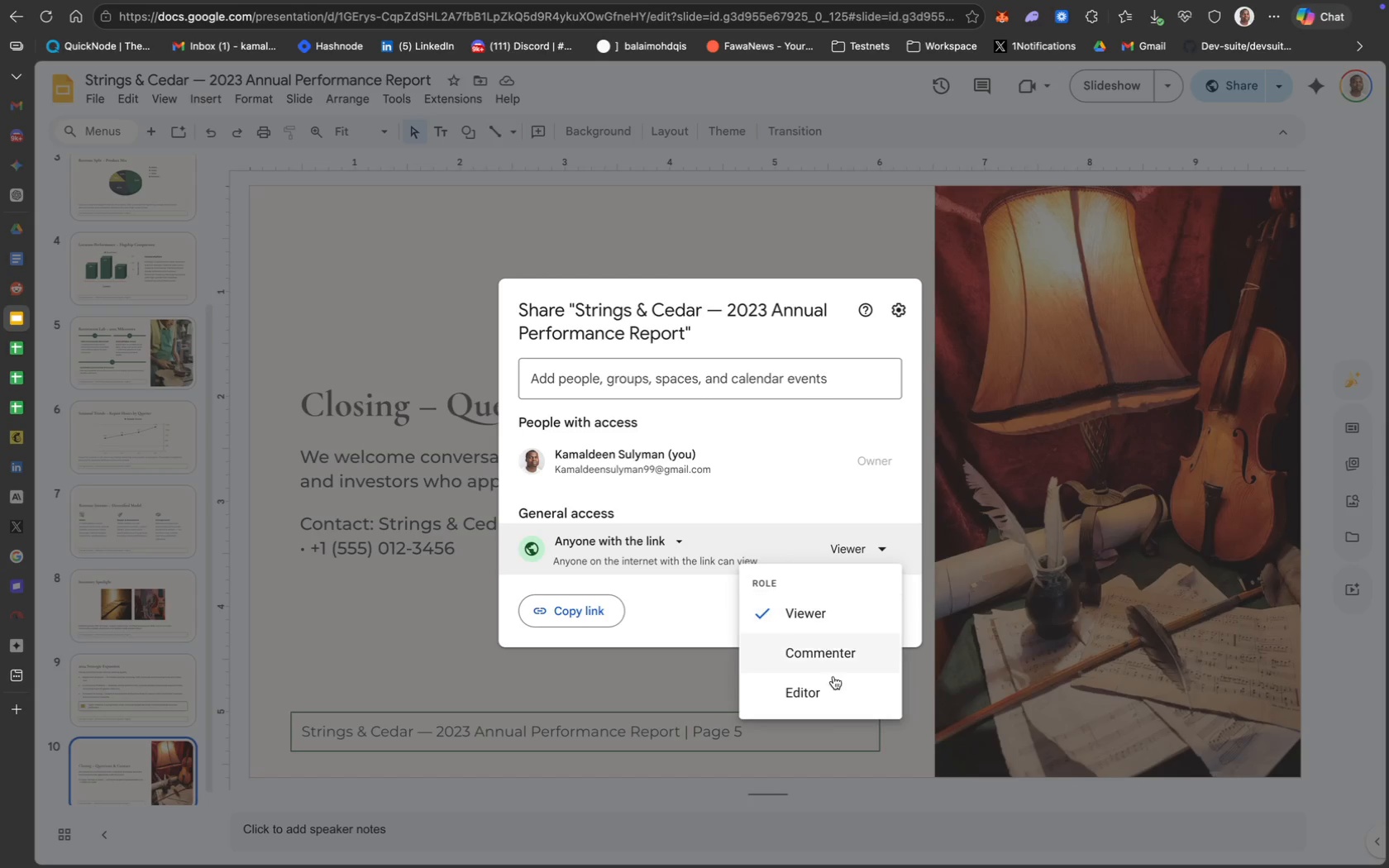 
left_click([843, 697])
 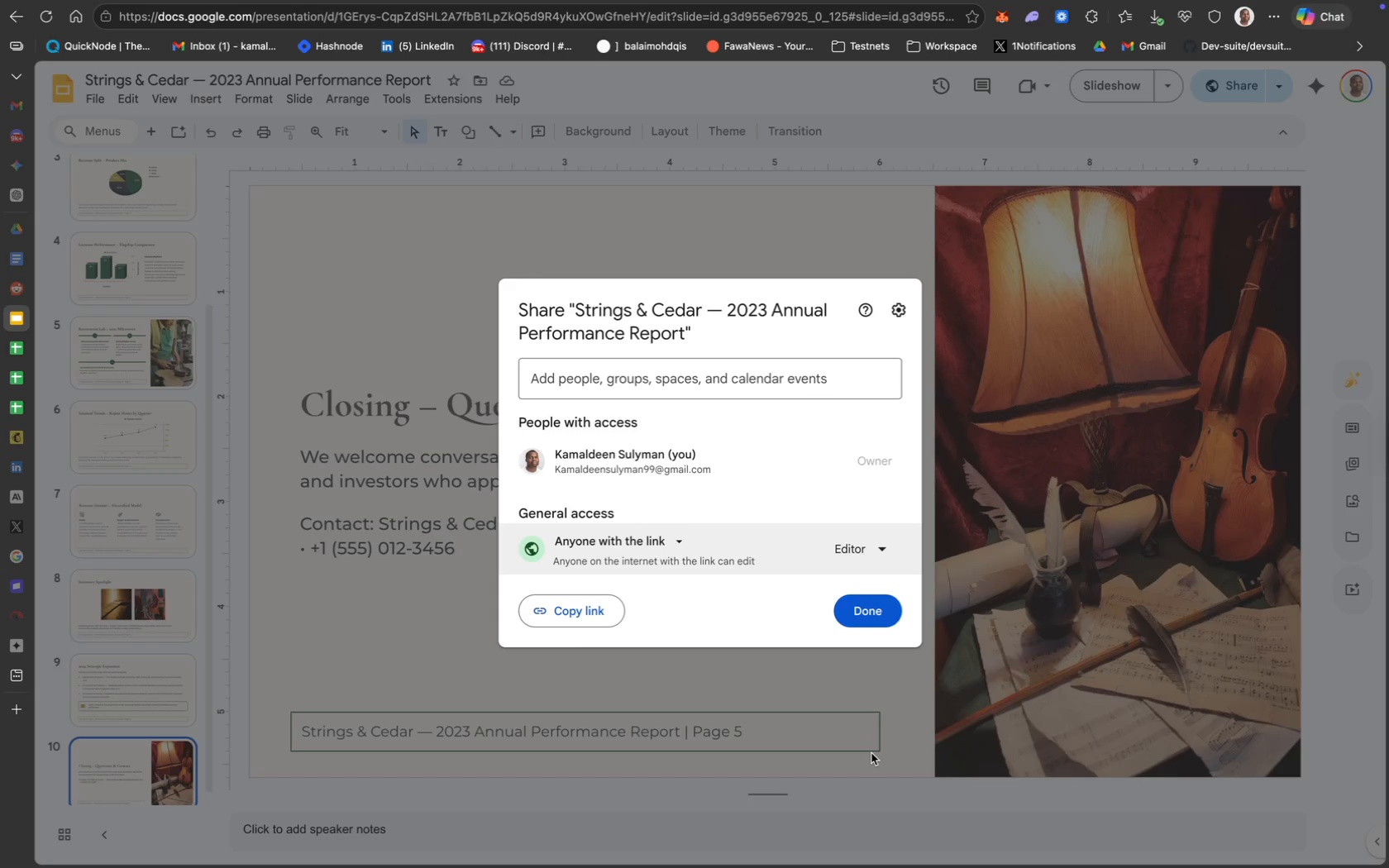 
wait(10.89)
 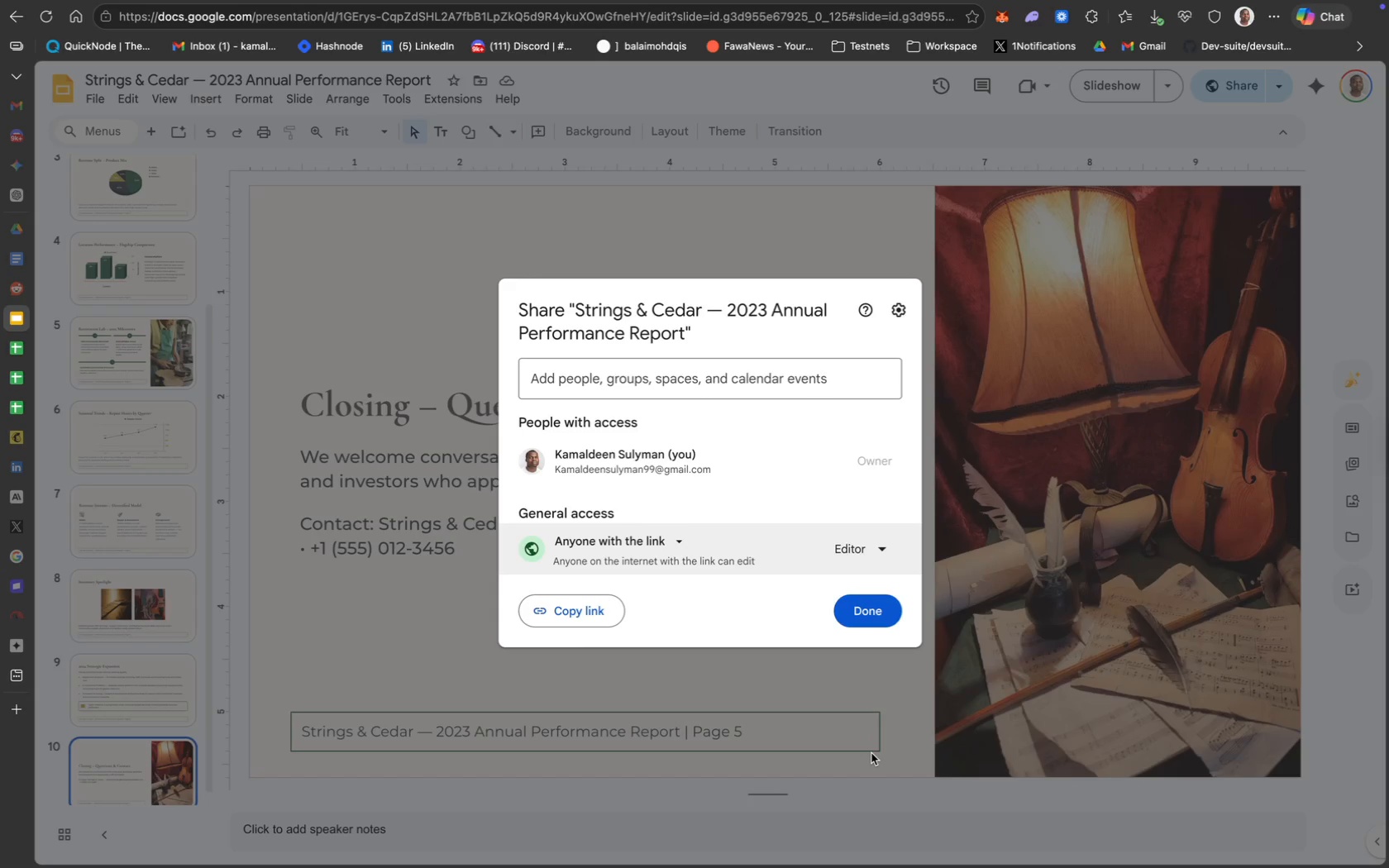 
left_click([868, 609])